 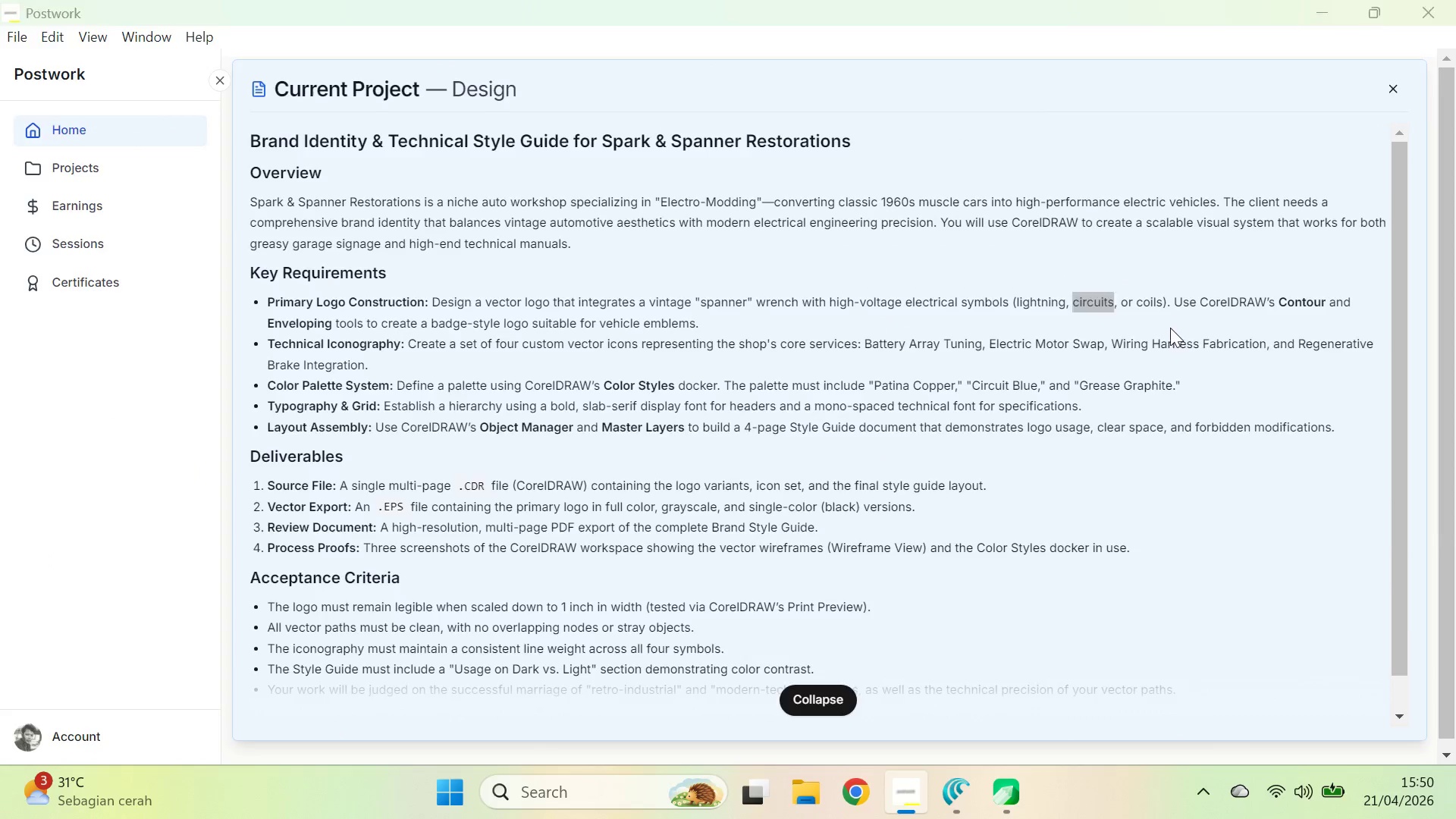 
key(Alt+Tab)
 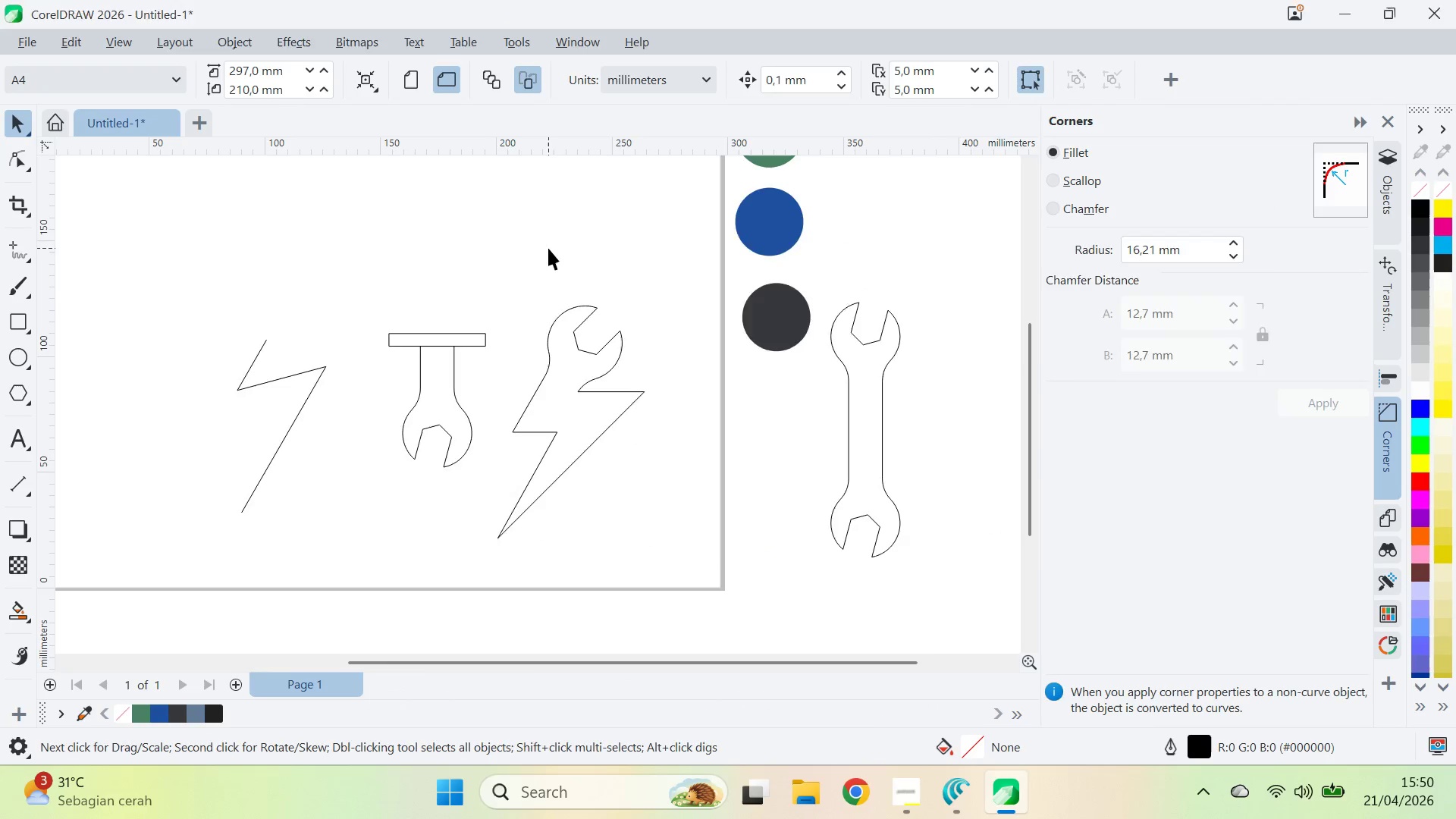 
key(Alt+Tab)
 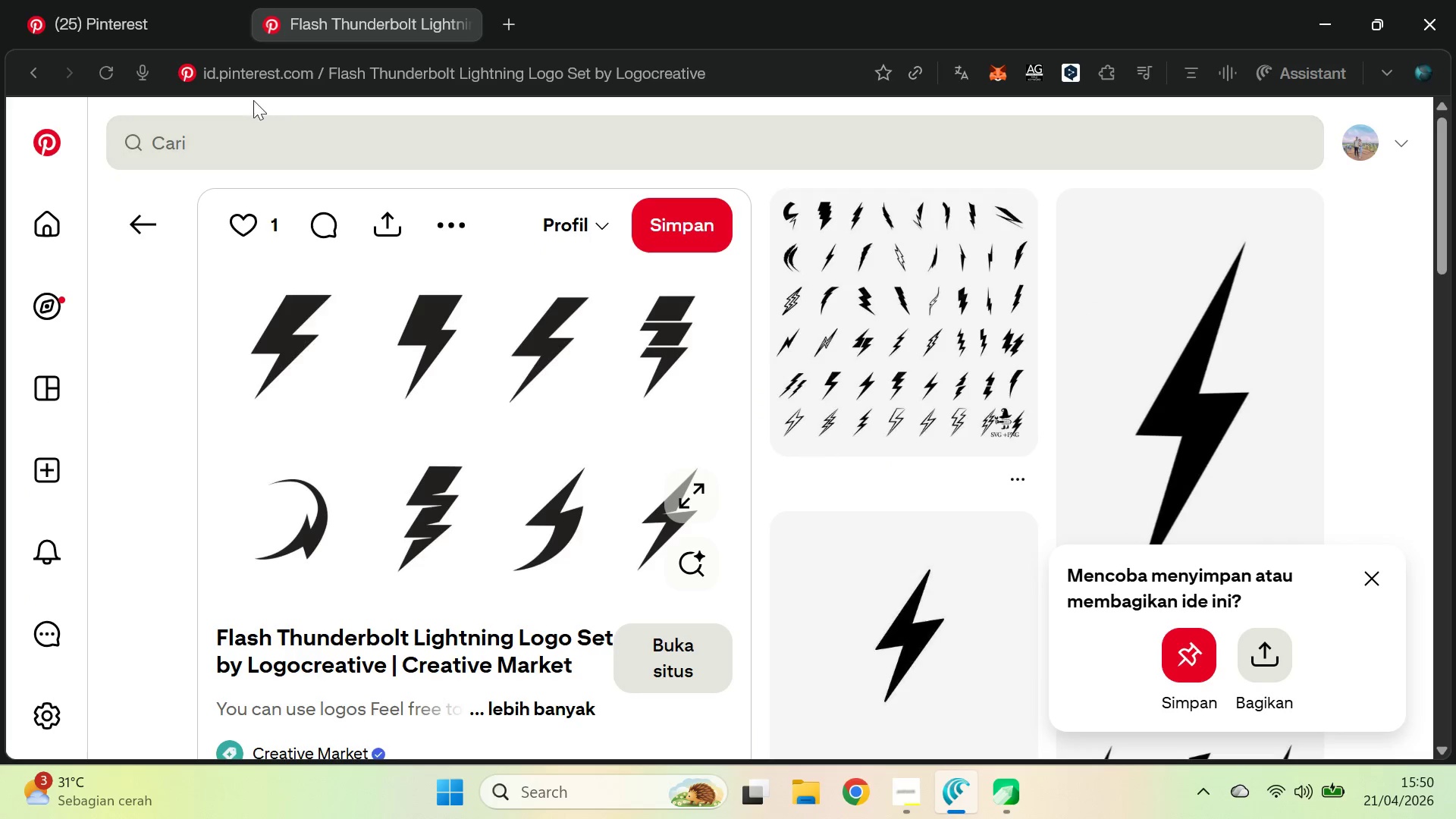 
key(Control+ControlLeft)
 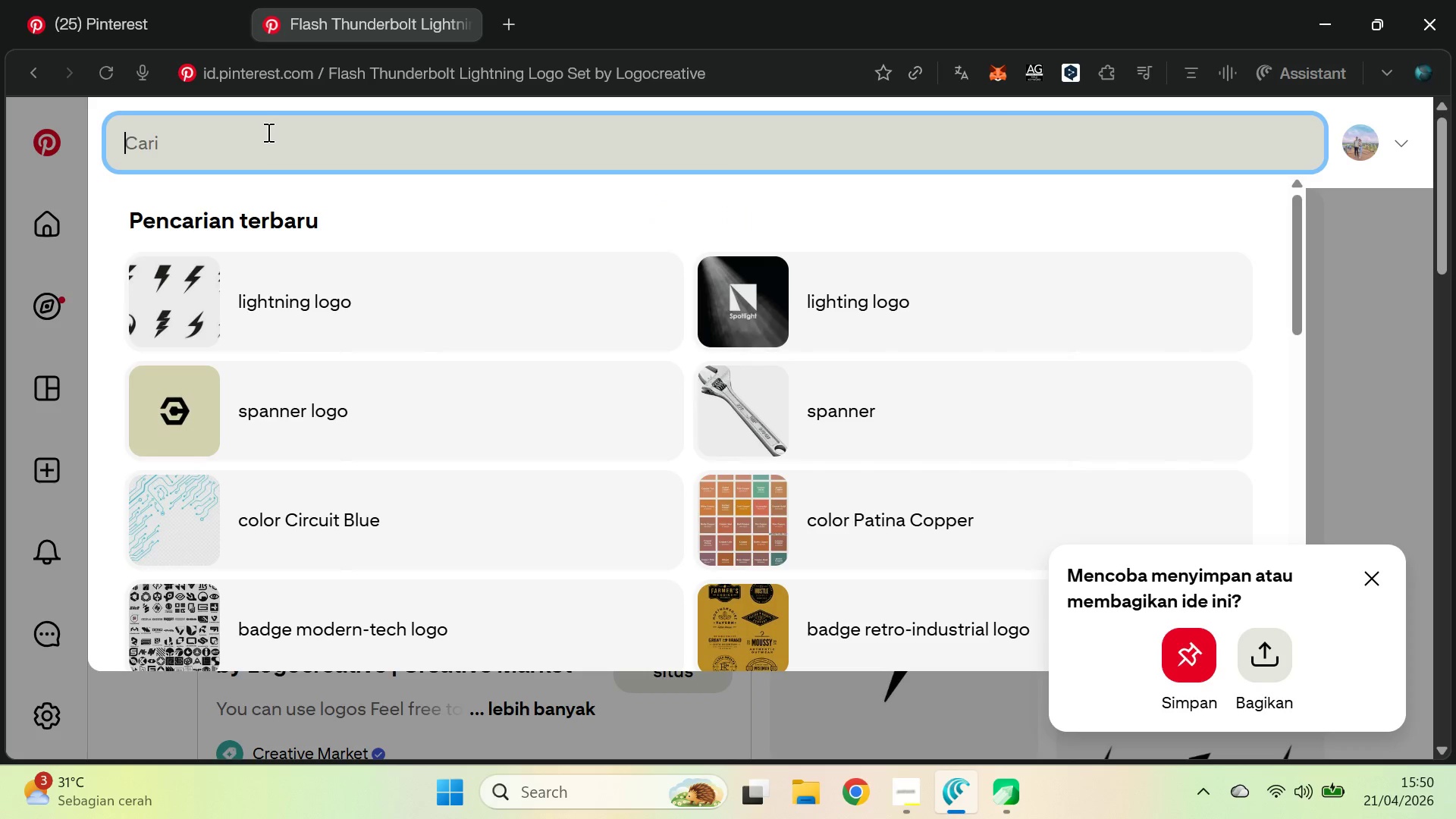 
key(Control+V)
 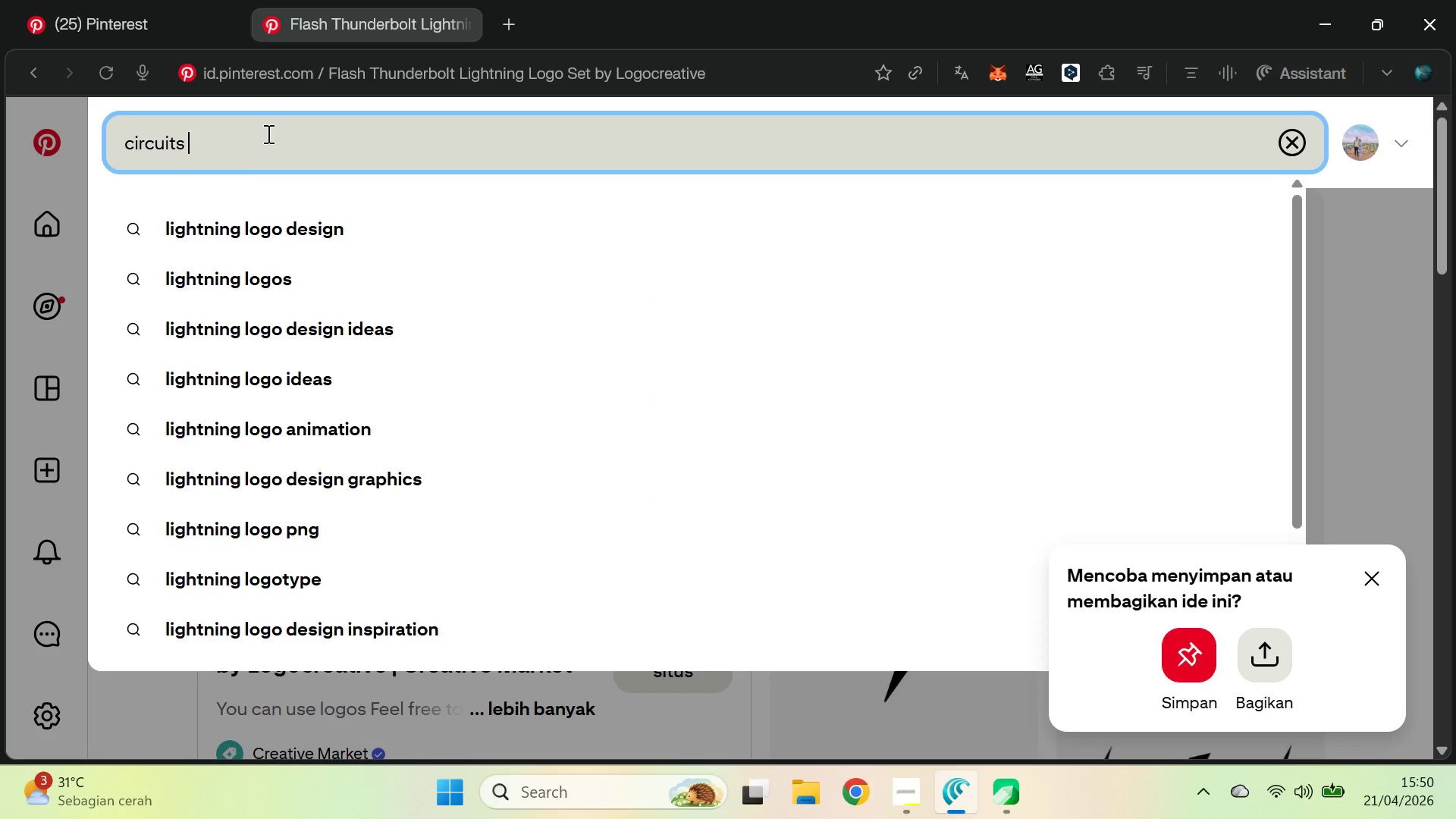 
type( logo)
 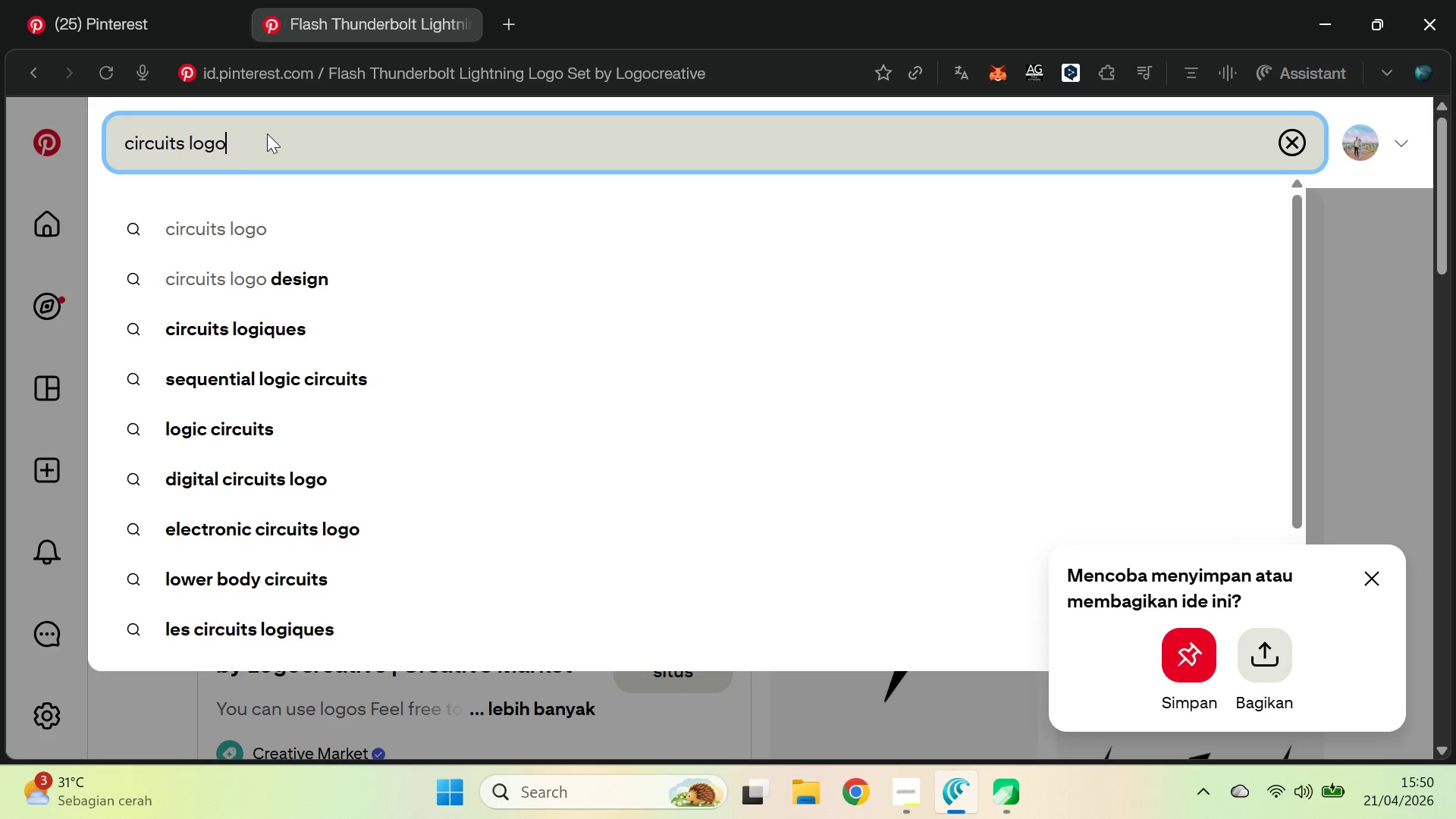 
key(Enter)
 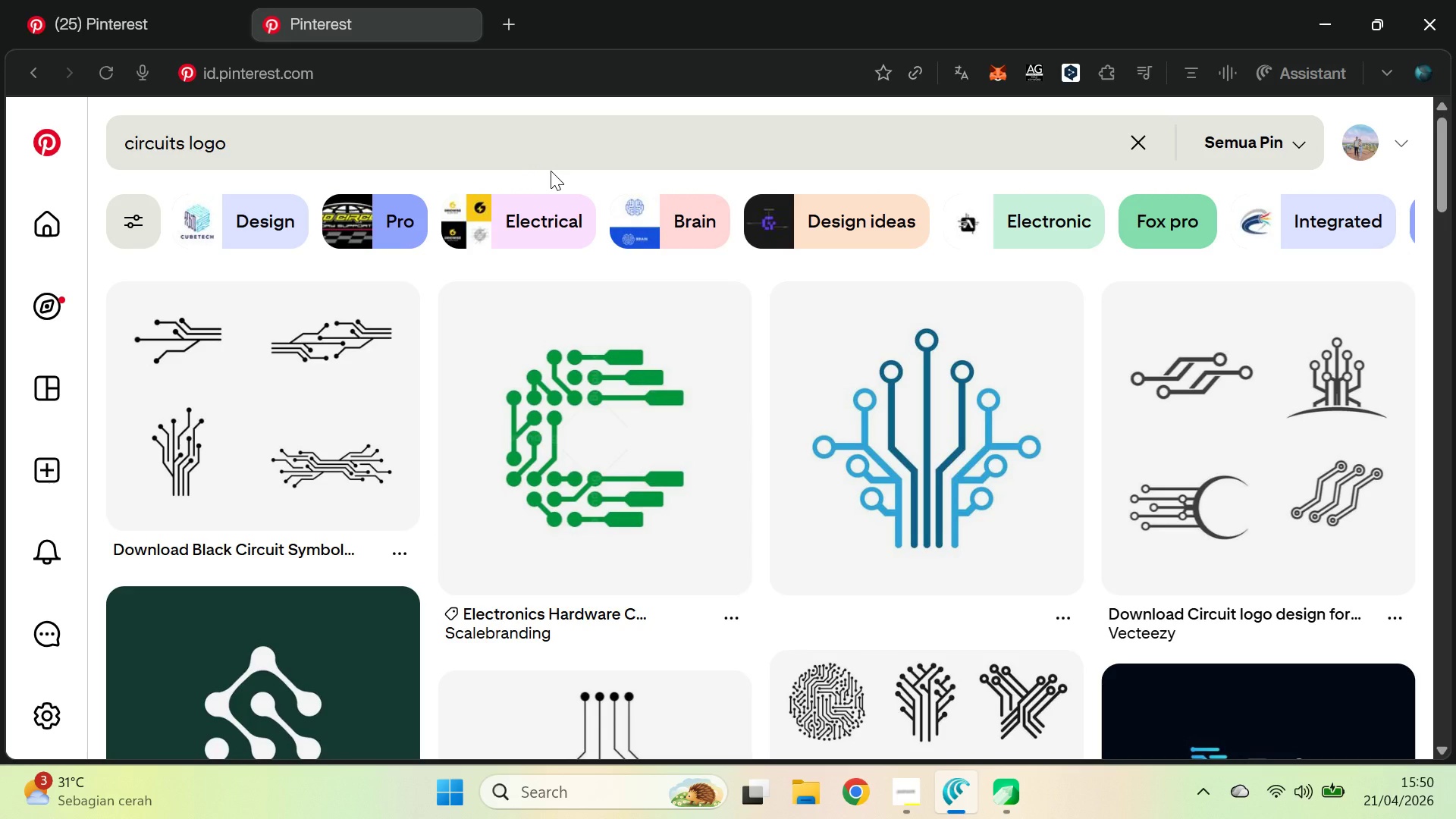 
wait(7.73)
 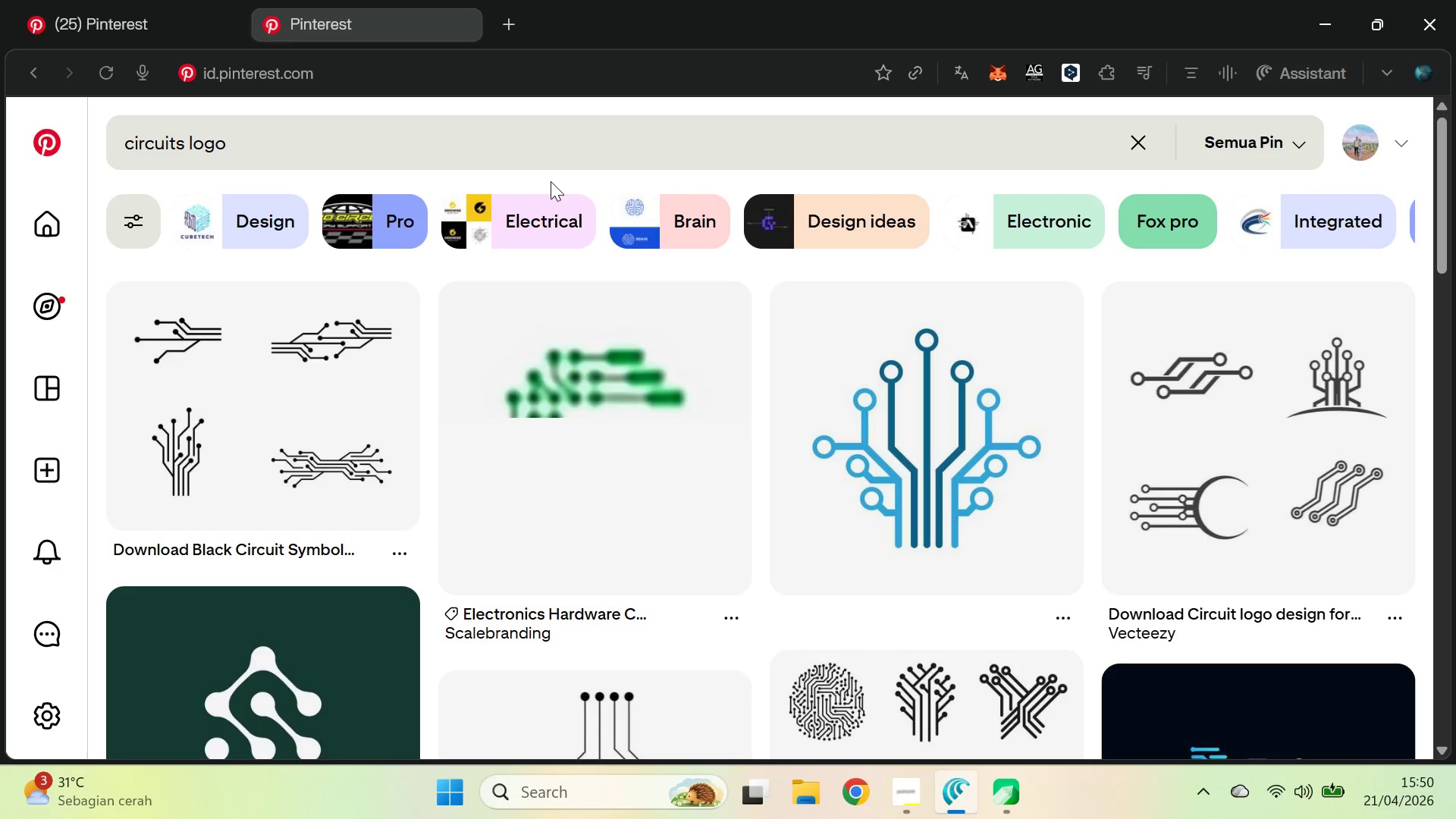 
left_click_drag(start_coordinate=[1451, 158], to_coordinate=[1453, 228])
 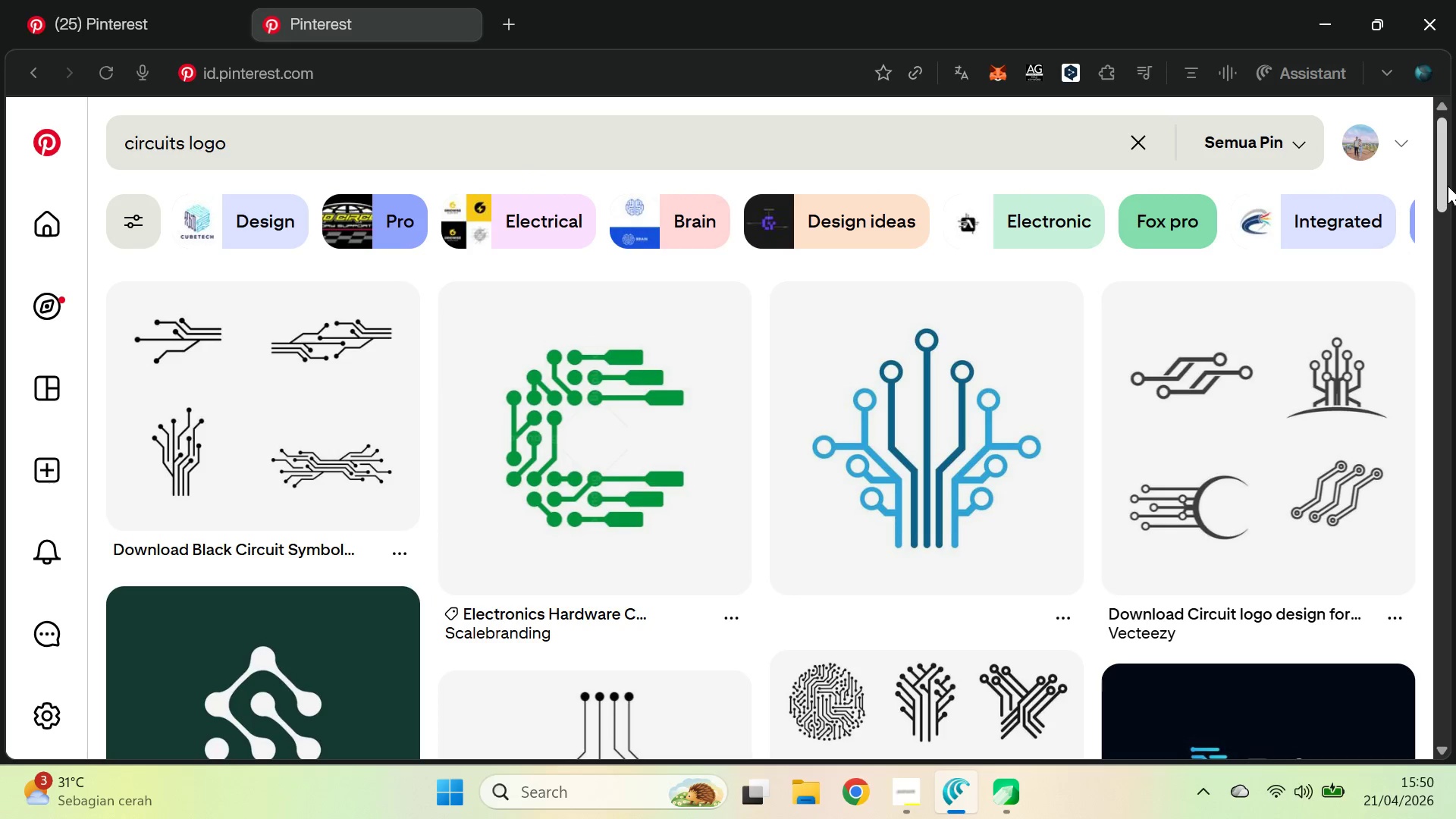 
left_click_drag(start_coordinate=[1448, 184], to_coordinate=[1452, 555])
 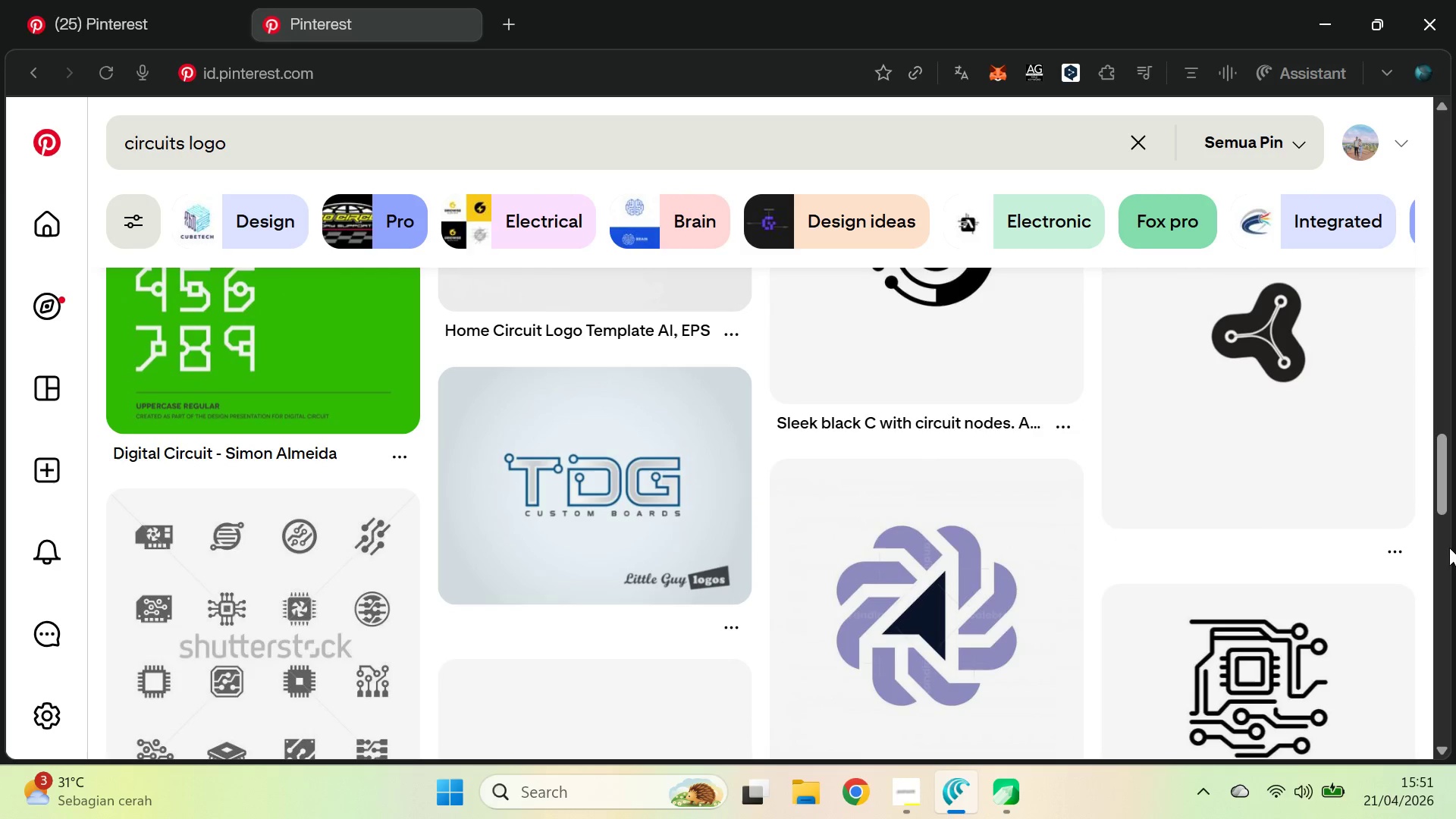 
key(Alt+Tab)
 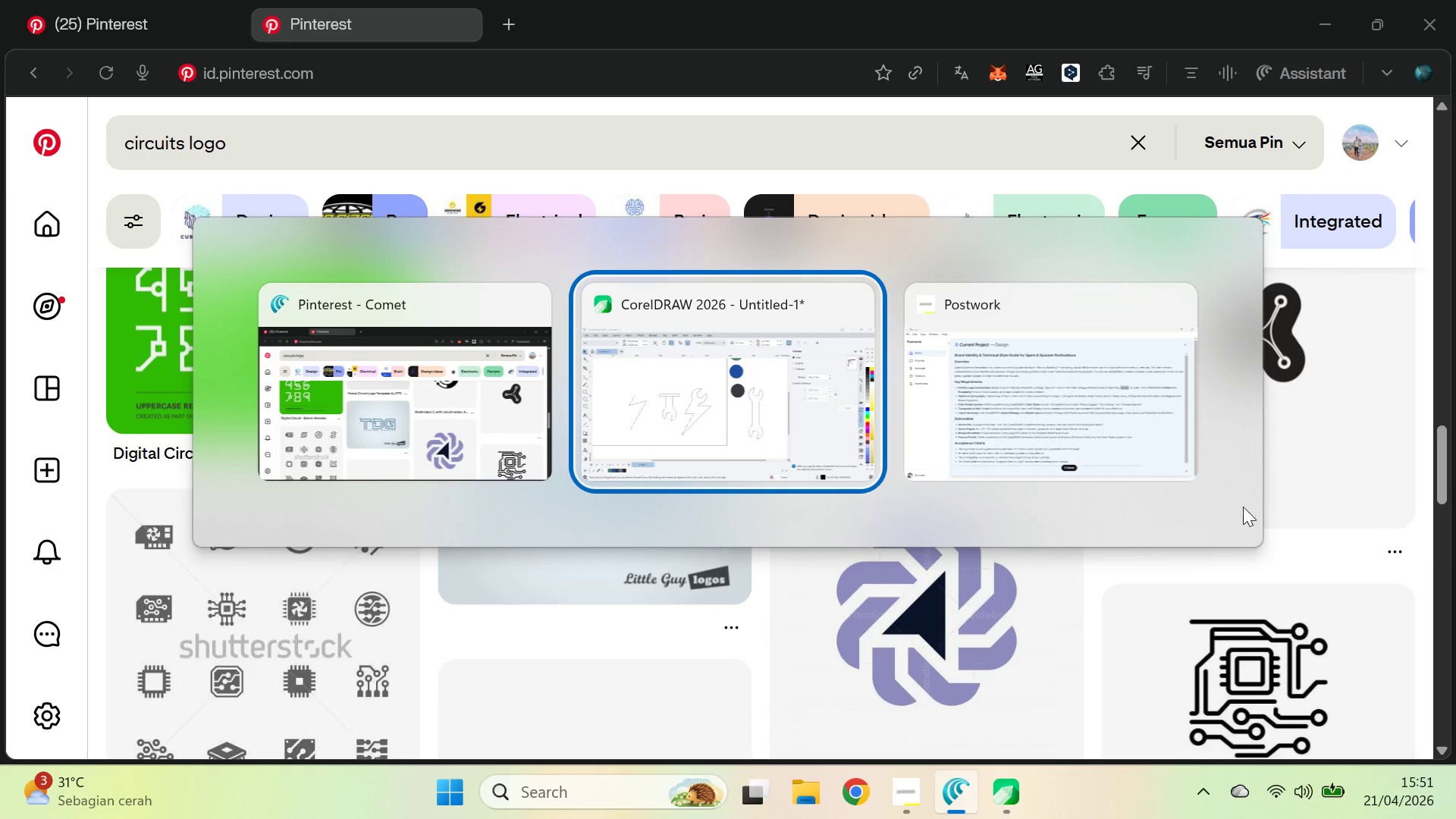 
key(Alt+Tab)